 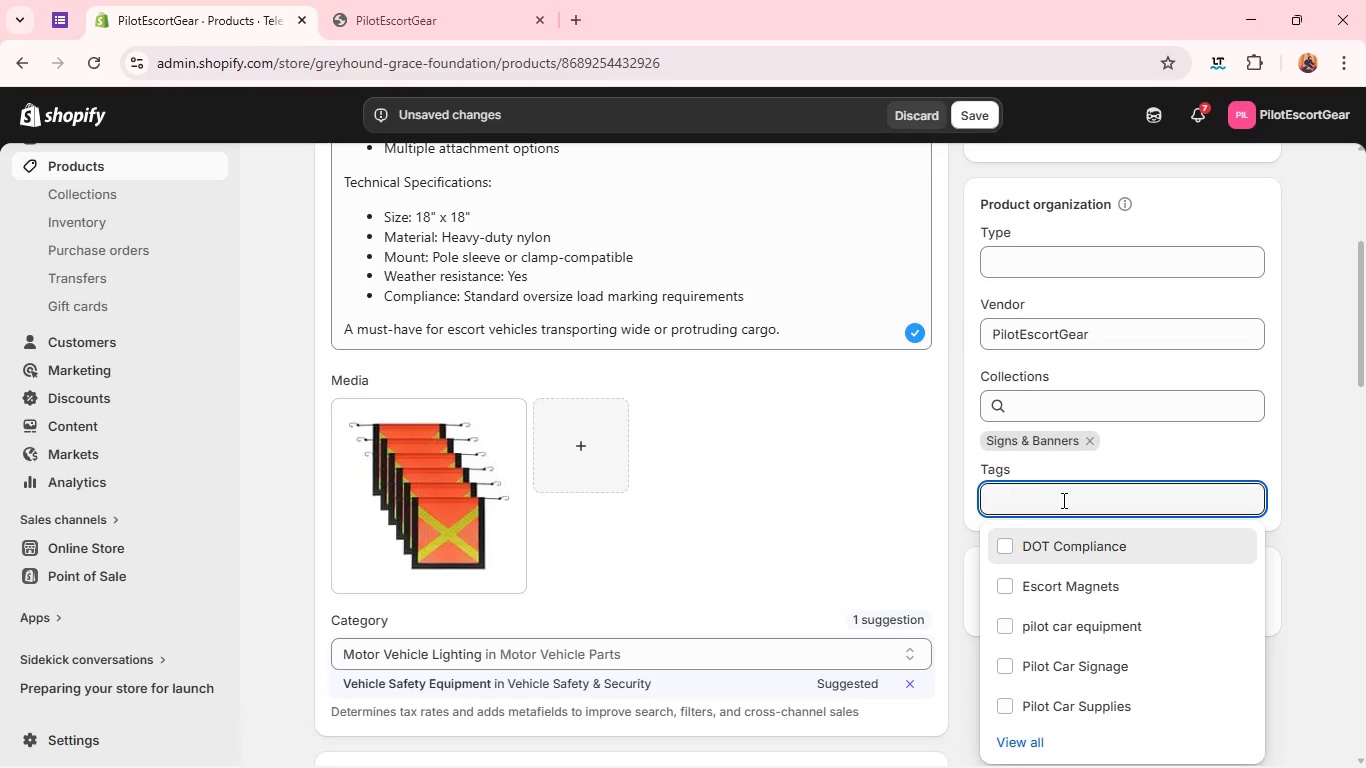 
type(Safe)
 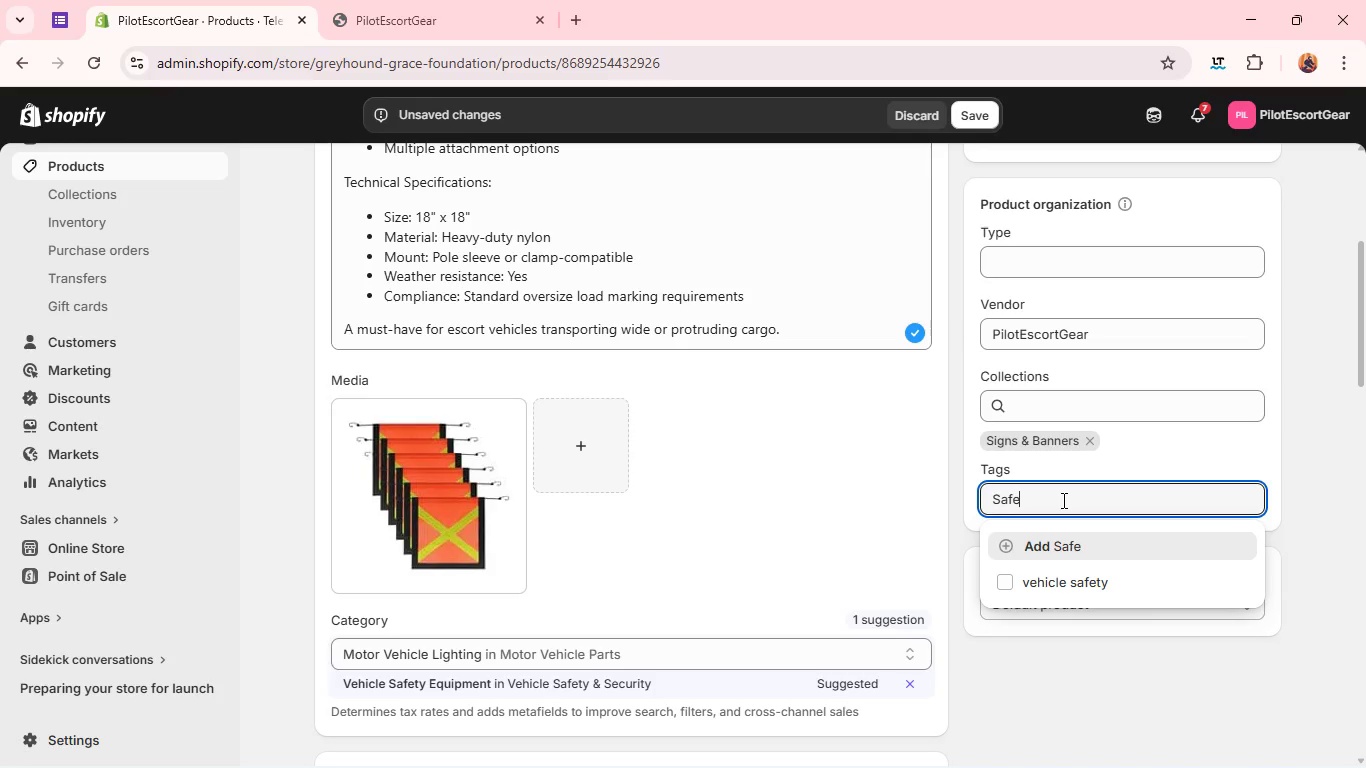 
type(ty Flags)
 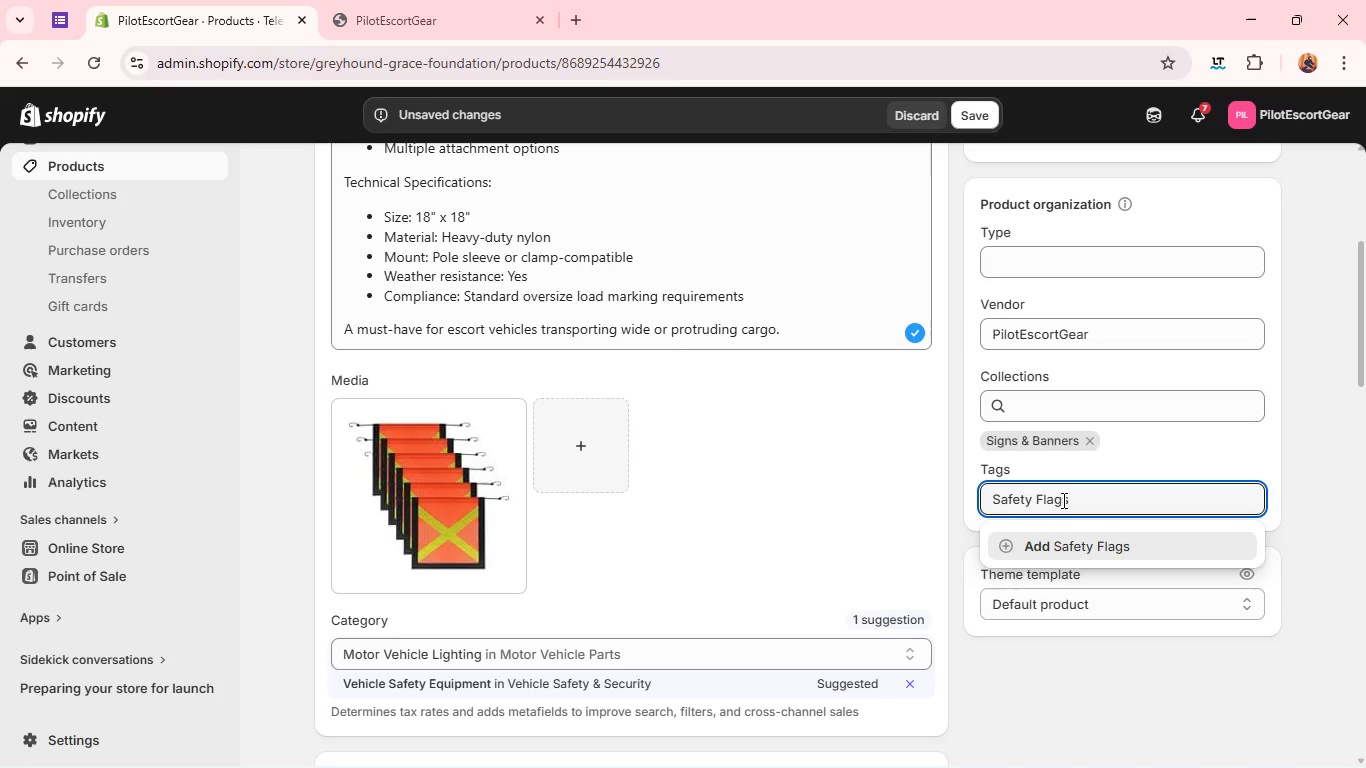 
key(Enter)
 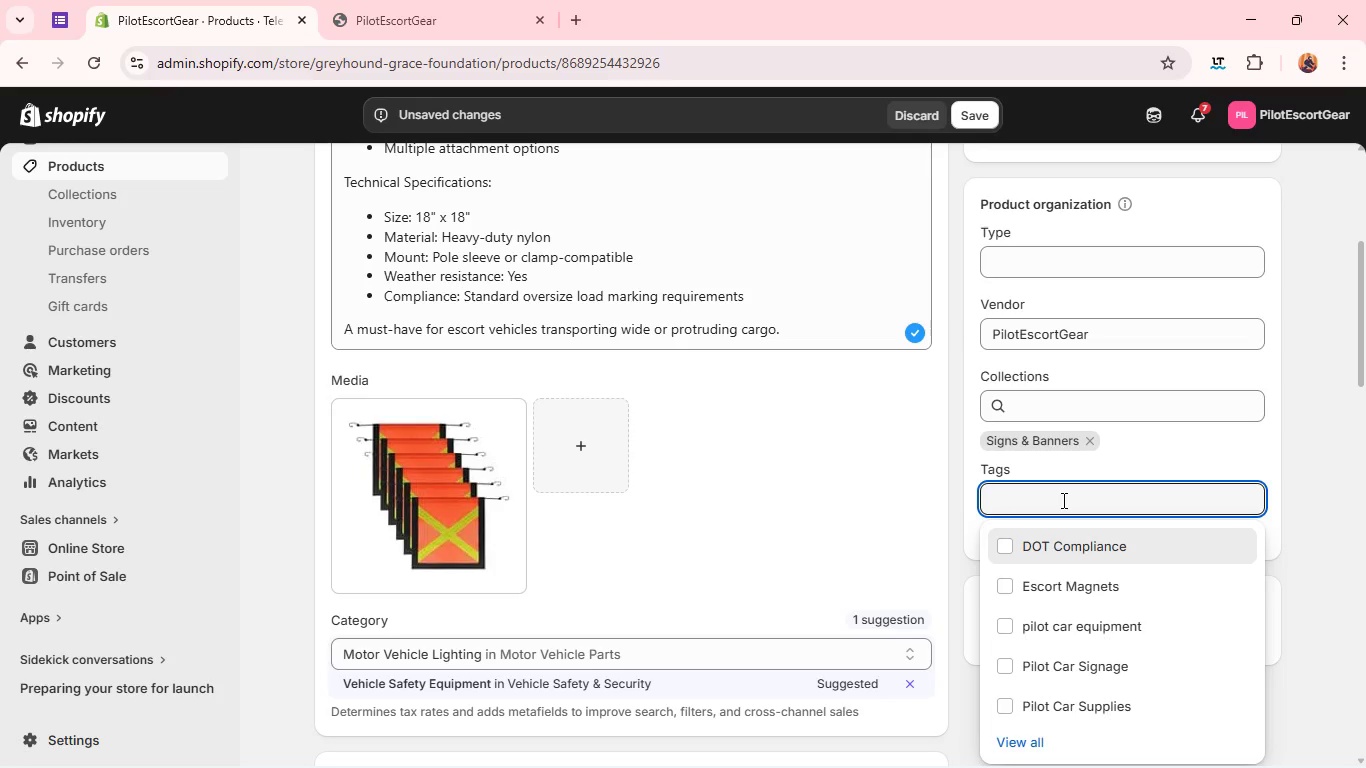 
type(oversix)
key(Backspace)
type(zeOversize Load Markers )
 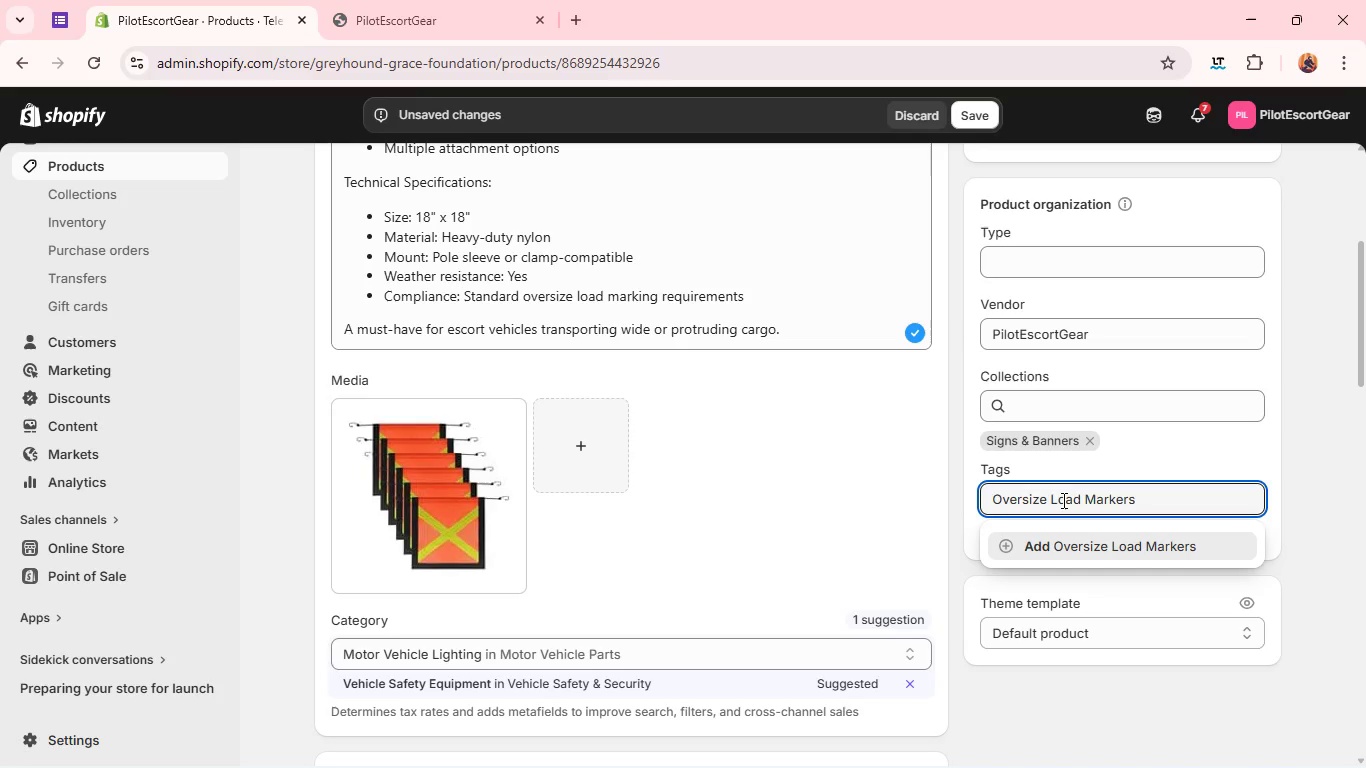 
key(Enter)
 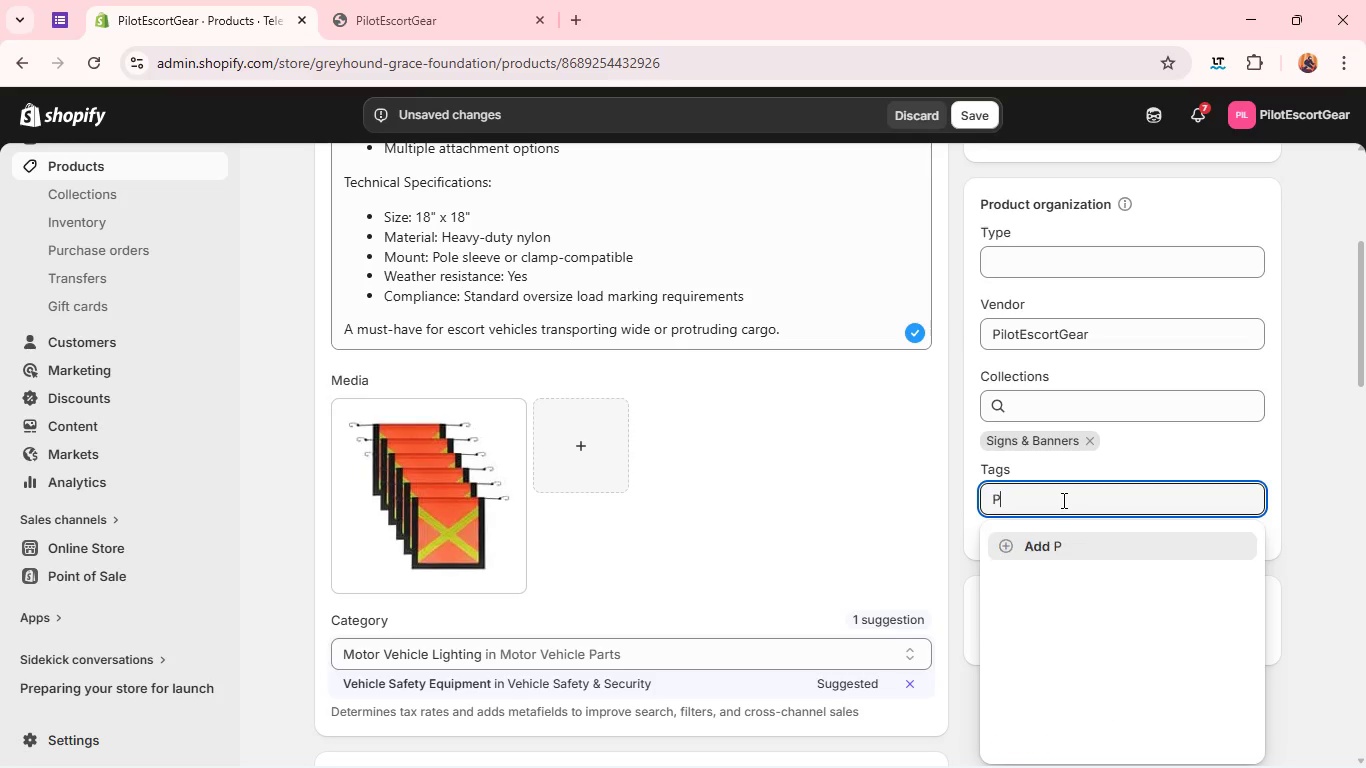 
type(Pilot Car Gear)
 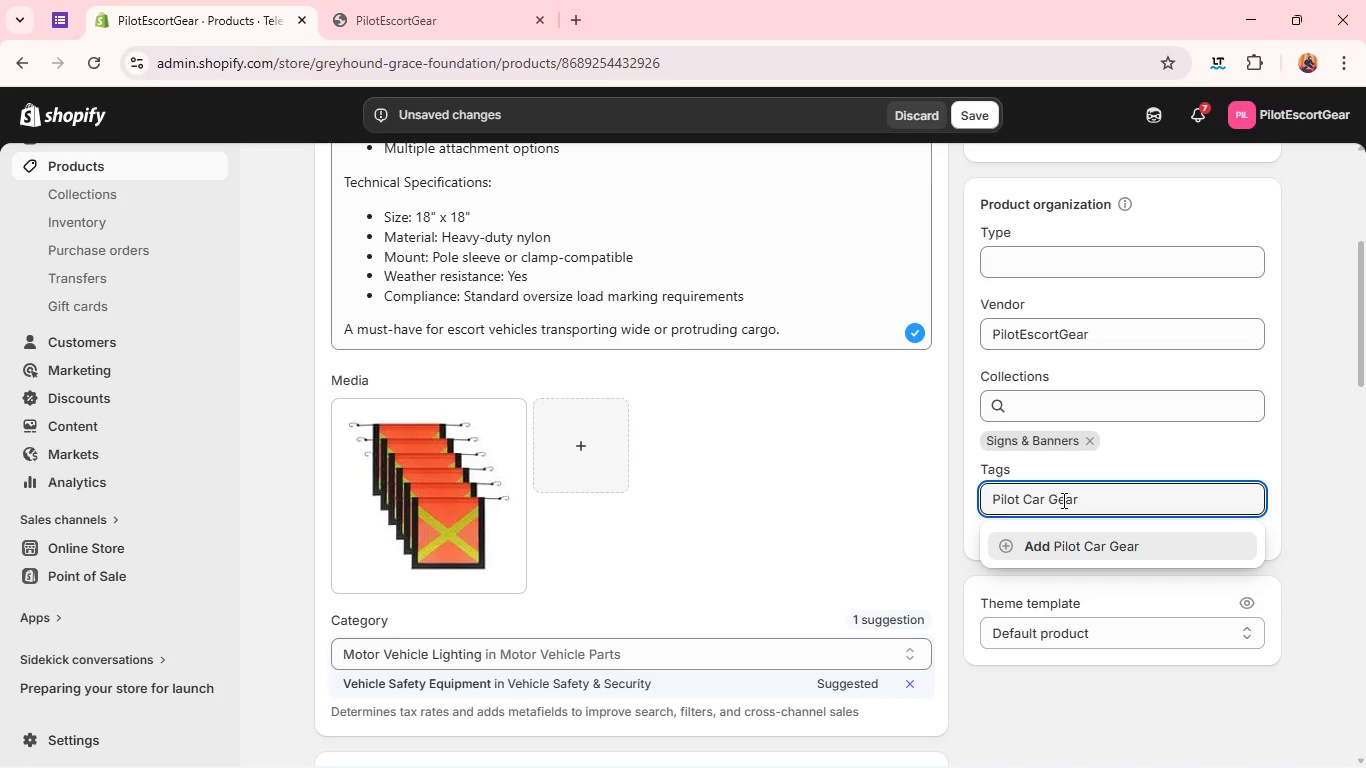 
key(Enter)
 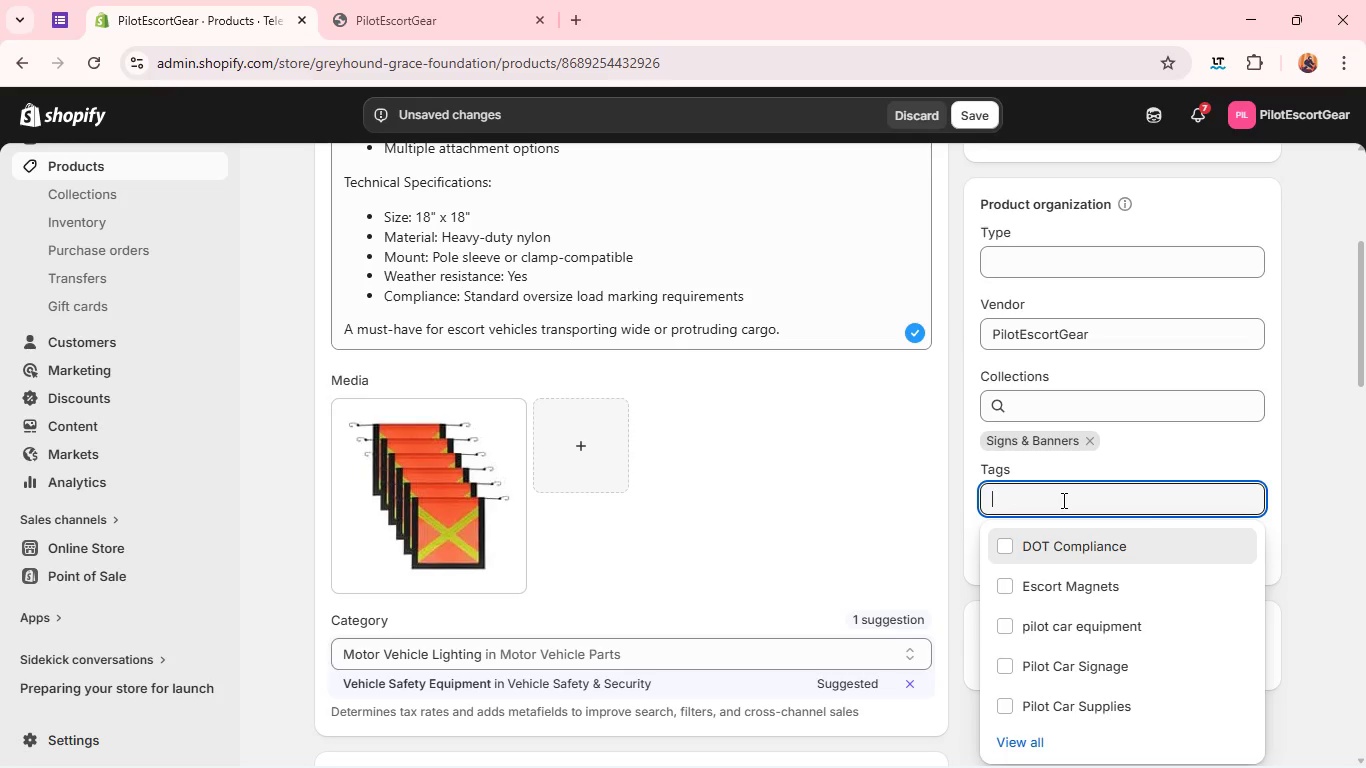 
type(DOT Compliance )
 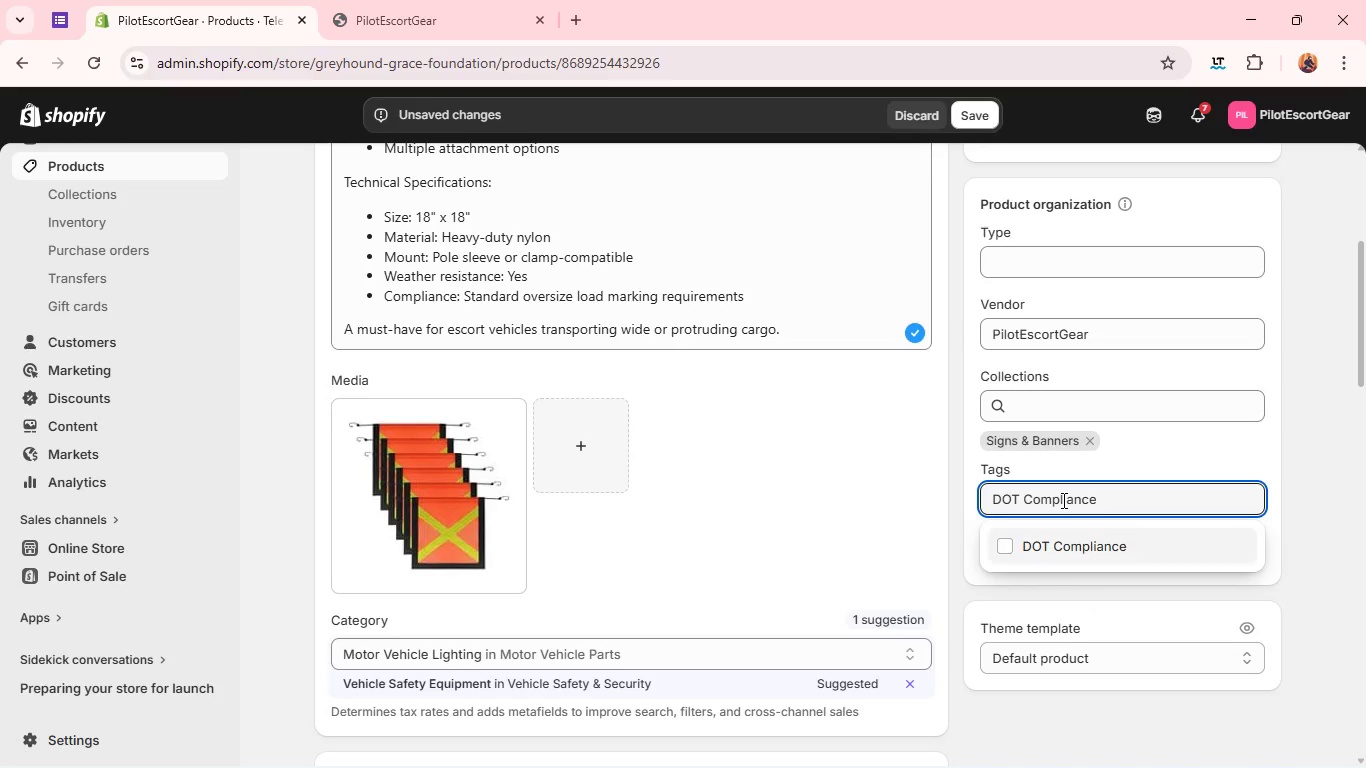 
left_click([1066, 545])
 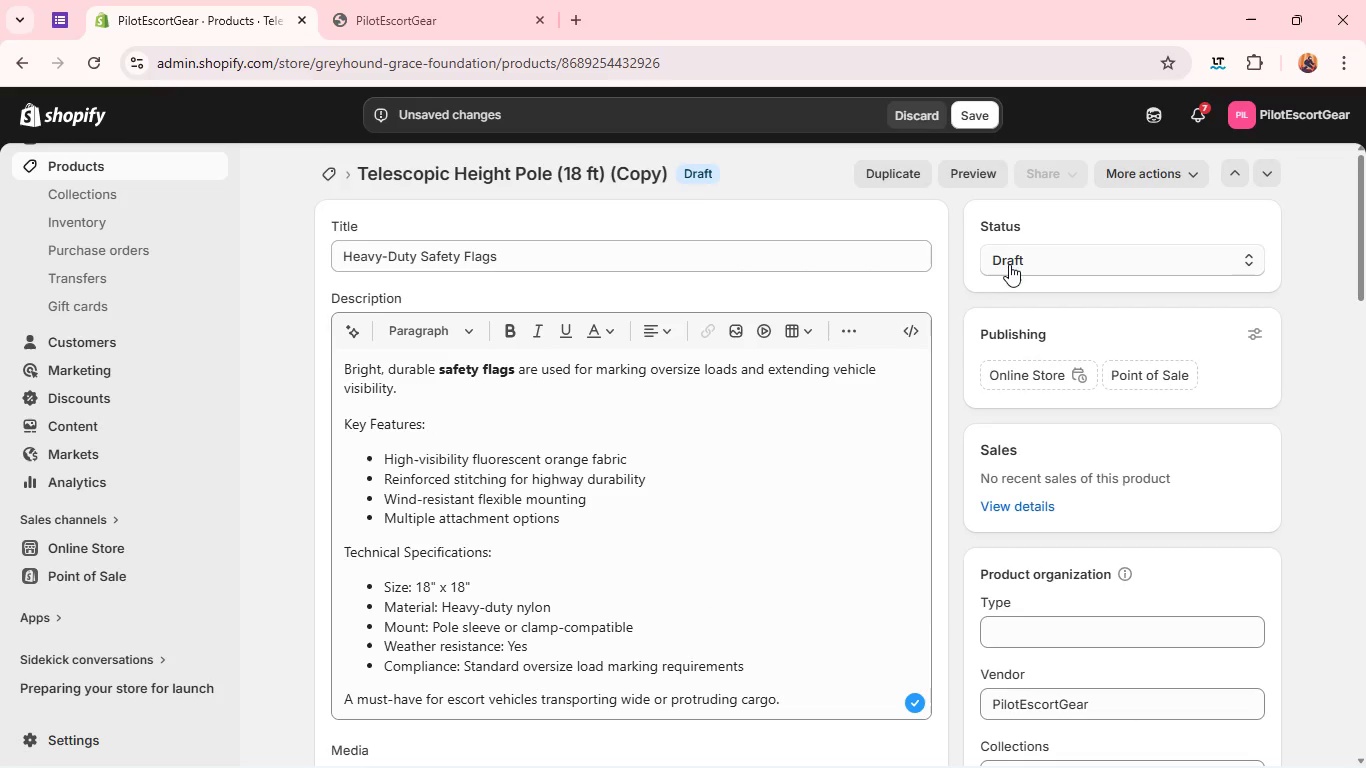 
left_click([1011, 260])
 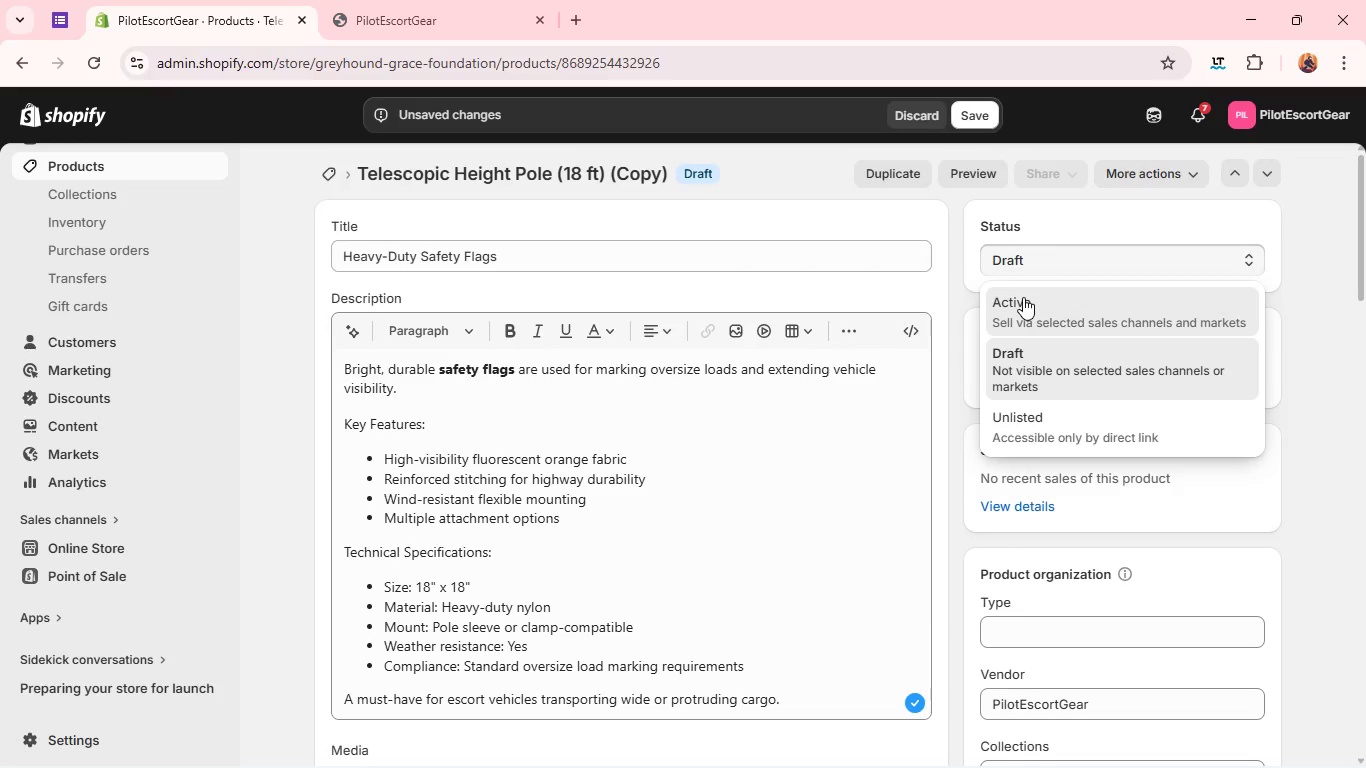 
left_click([1023, 297])
 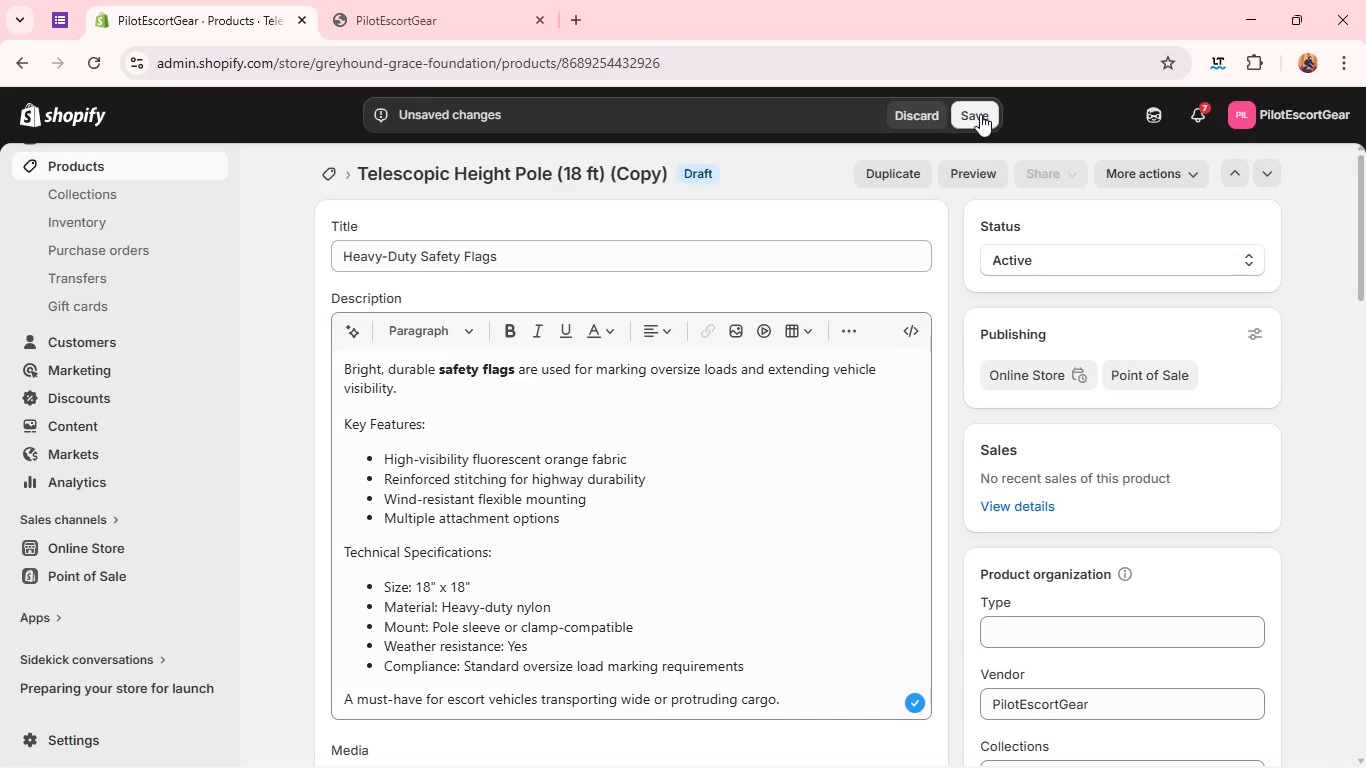 
left_click([980, 114])
 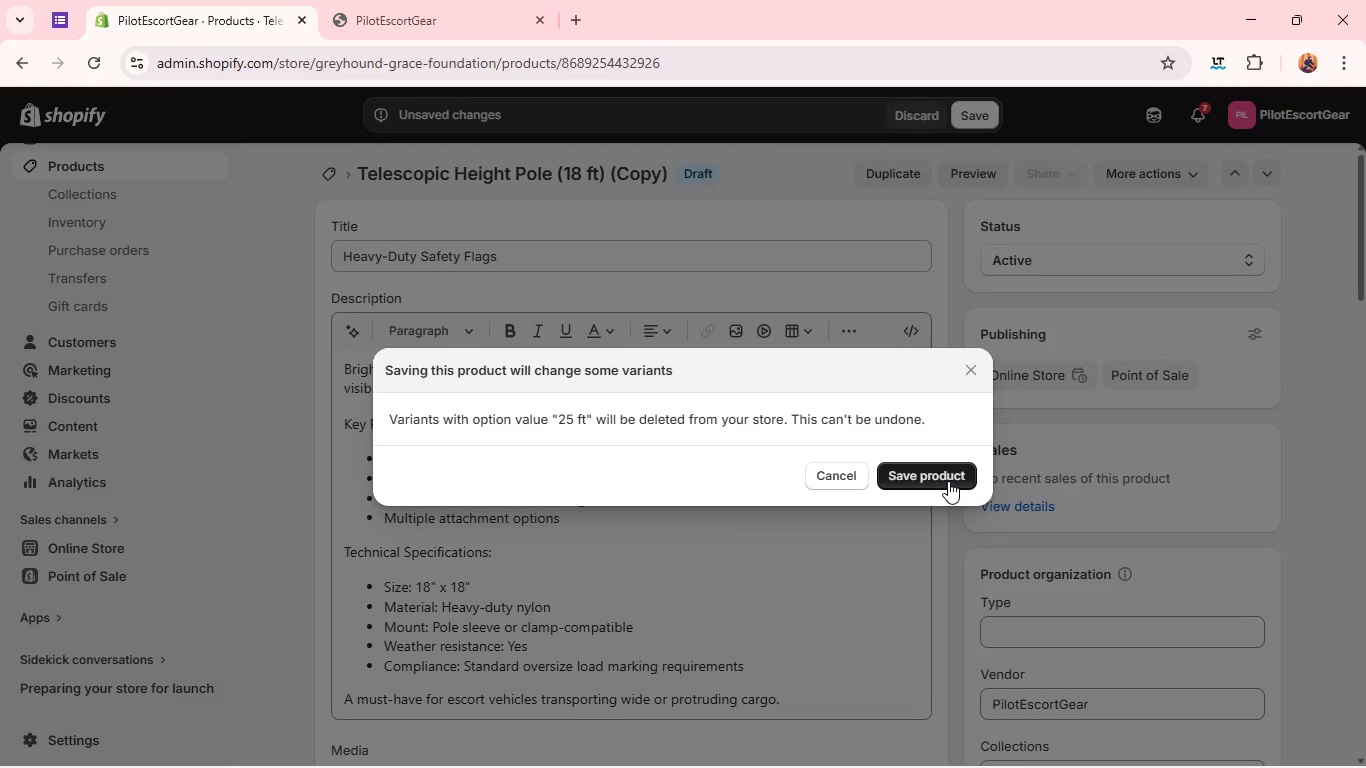 
left_click([948, 481])
 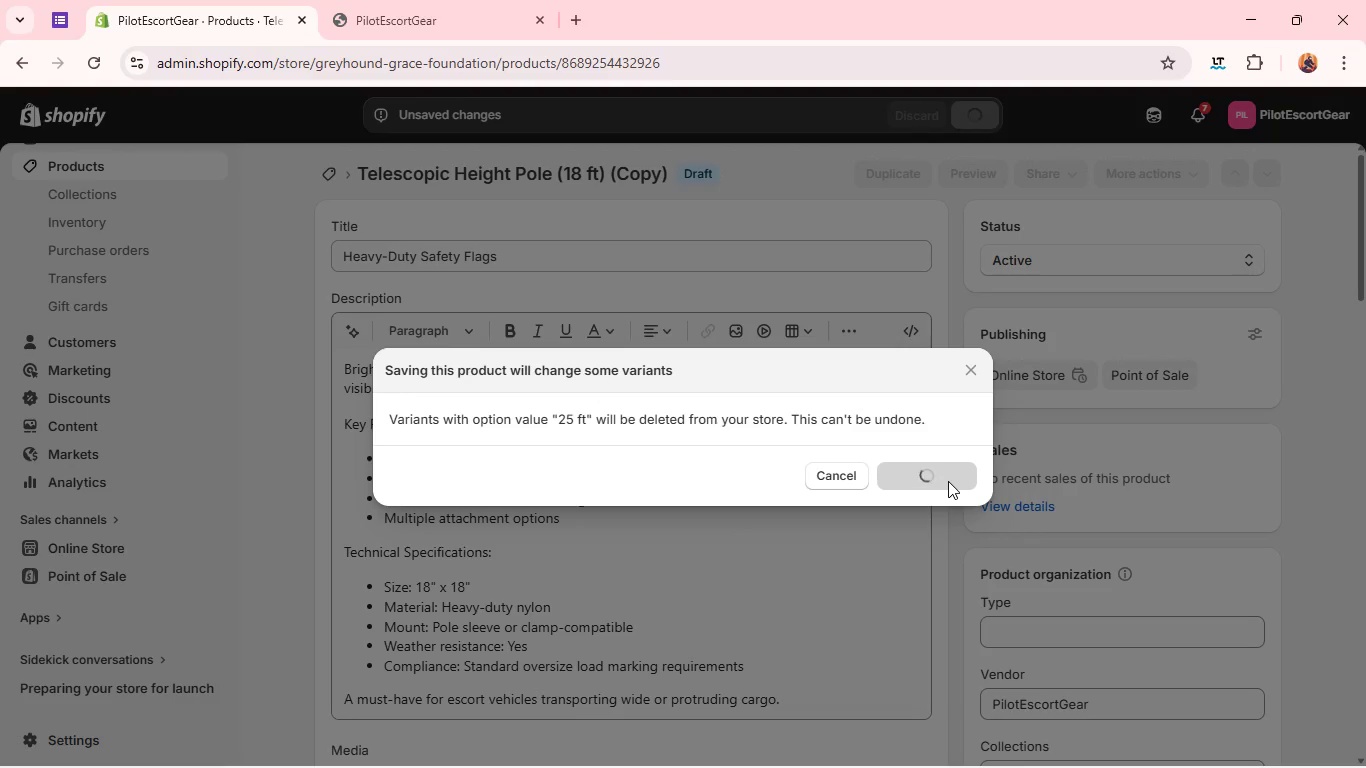 
wait(5.95)
 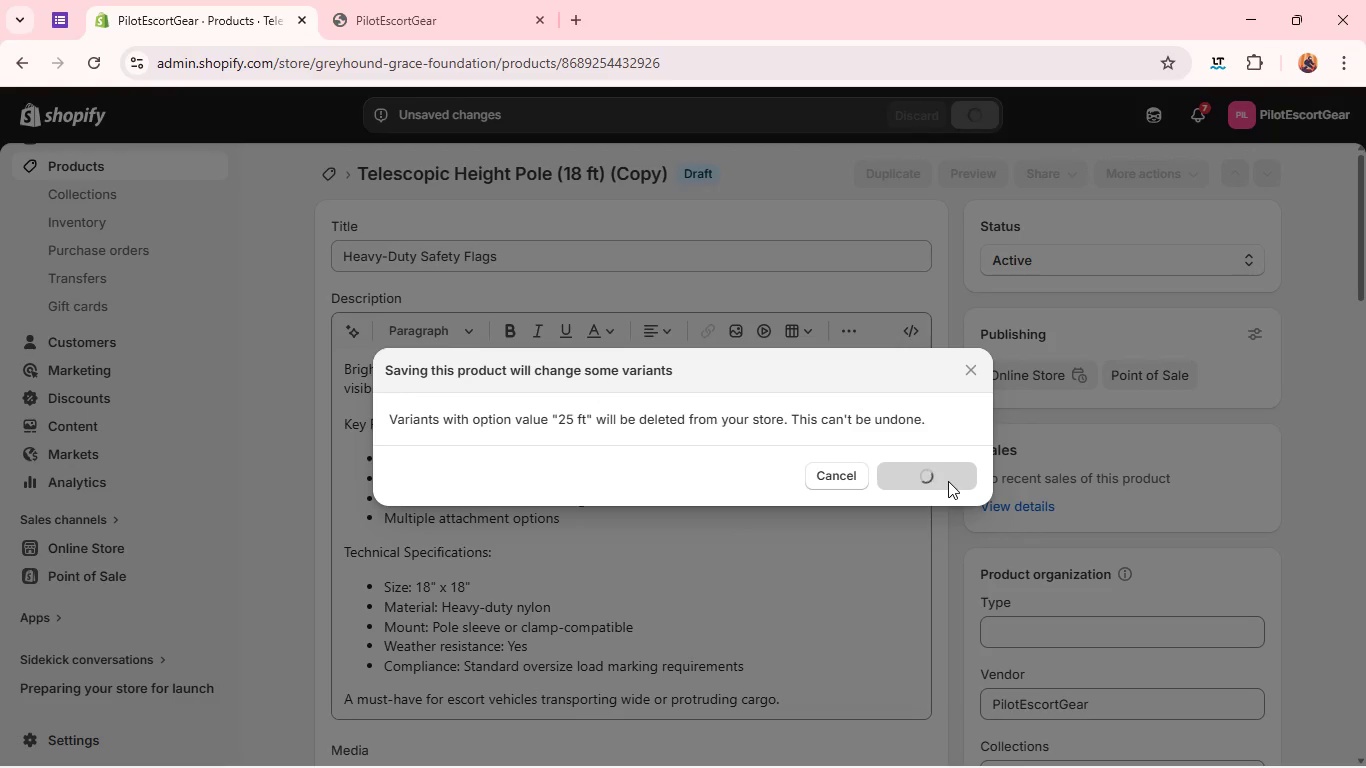 
key(Alt+Tab)